 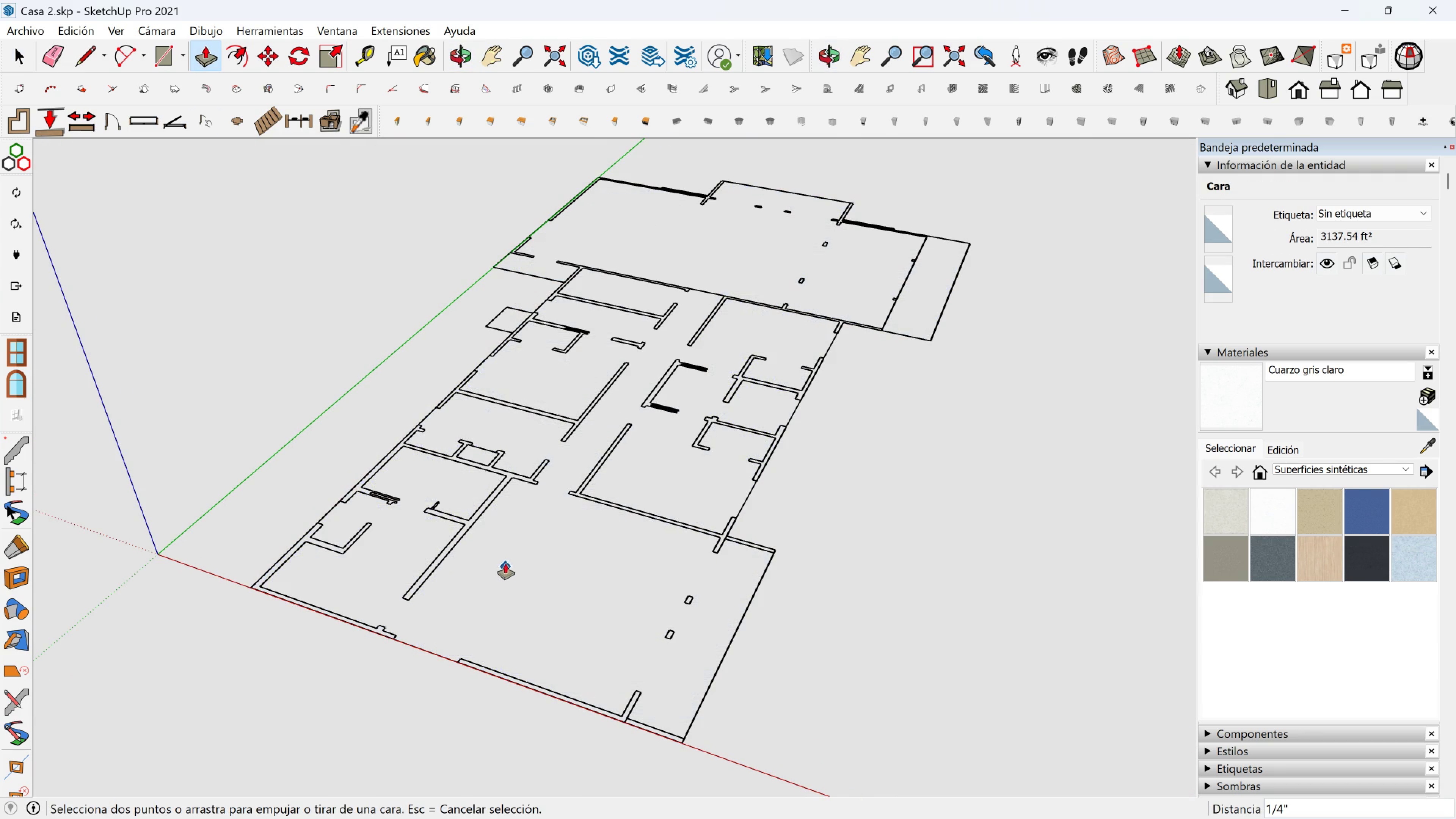 
key(Escape)
 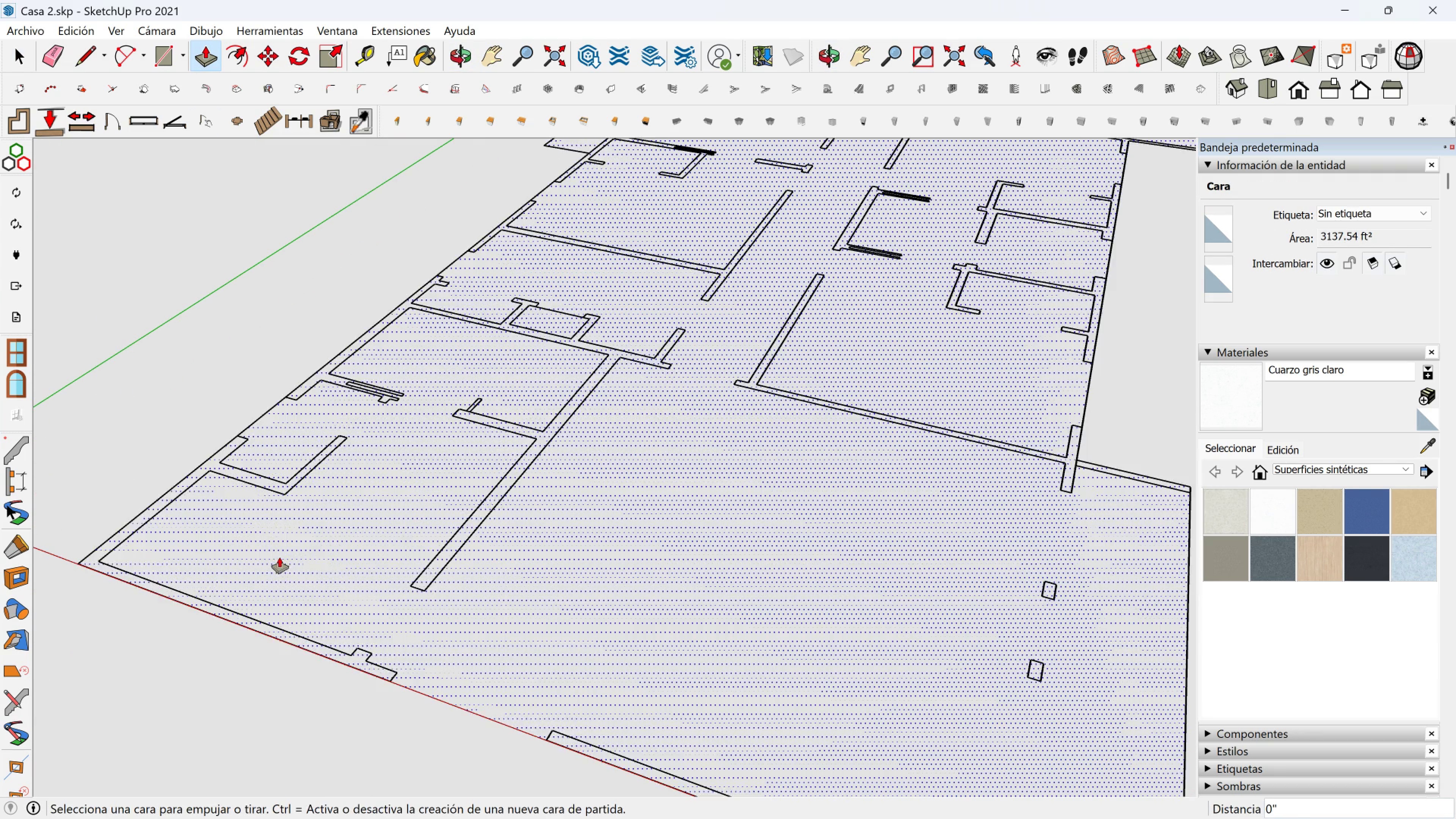 
left_click([279, 557])
 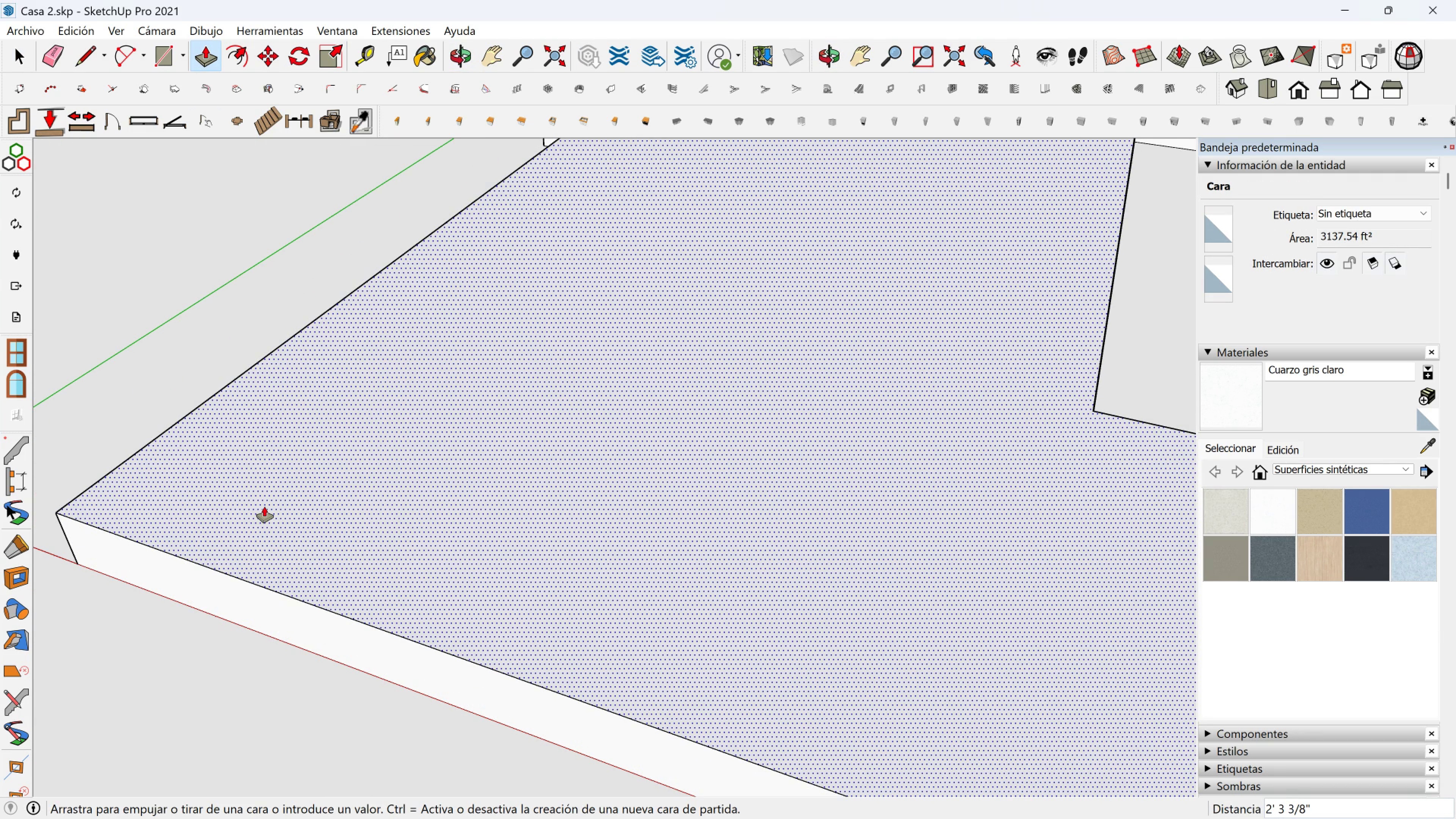 
key(6)
 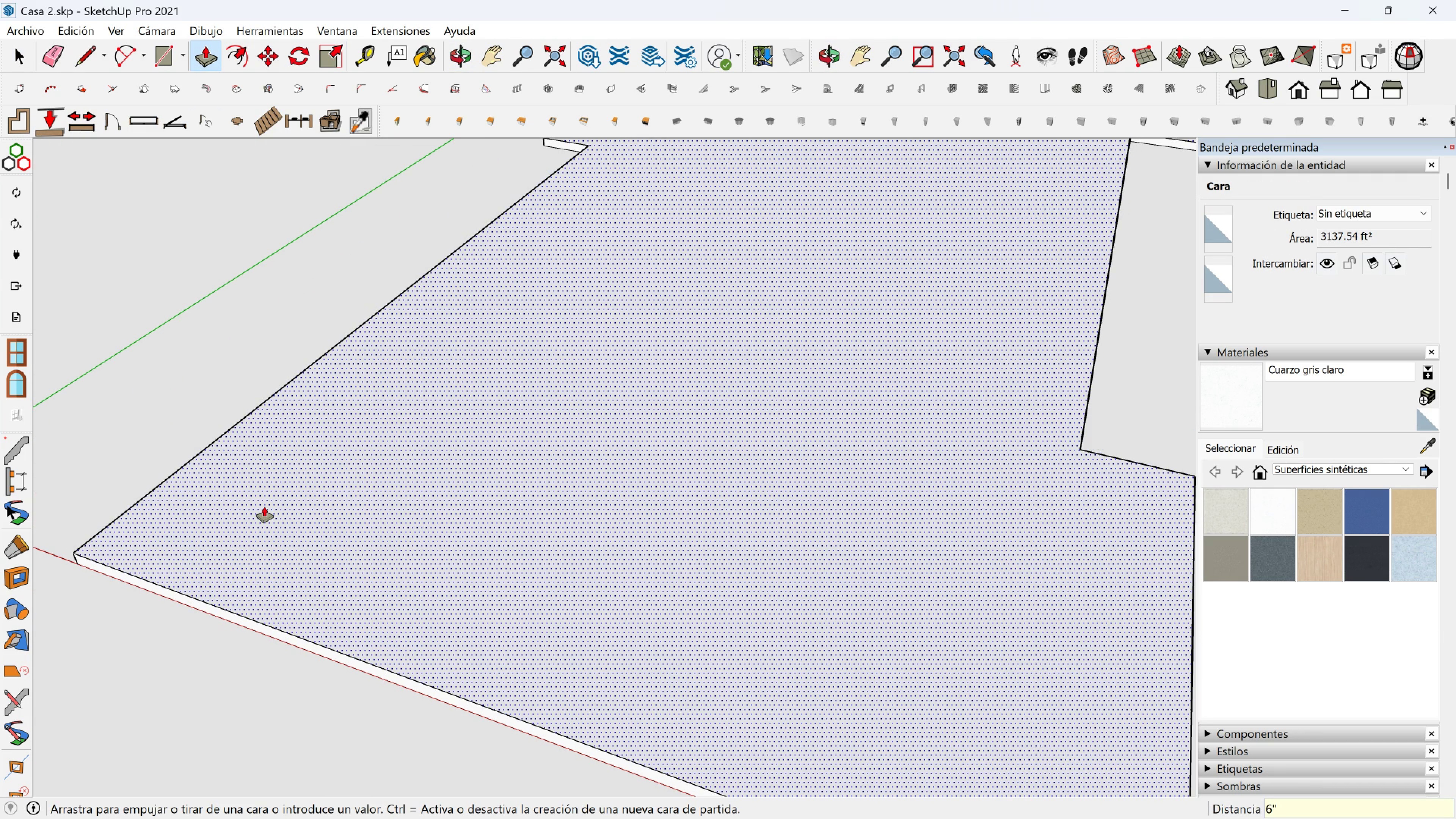 
key(Enter)
 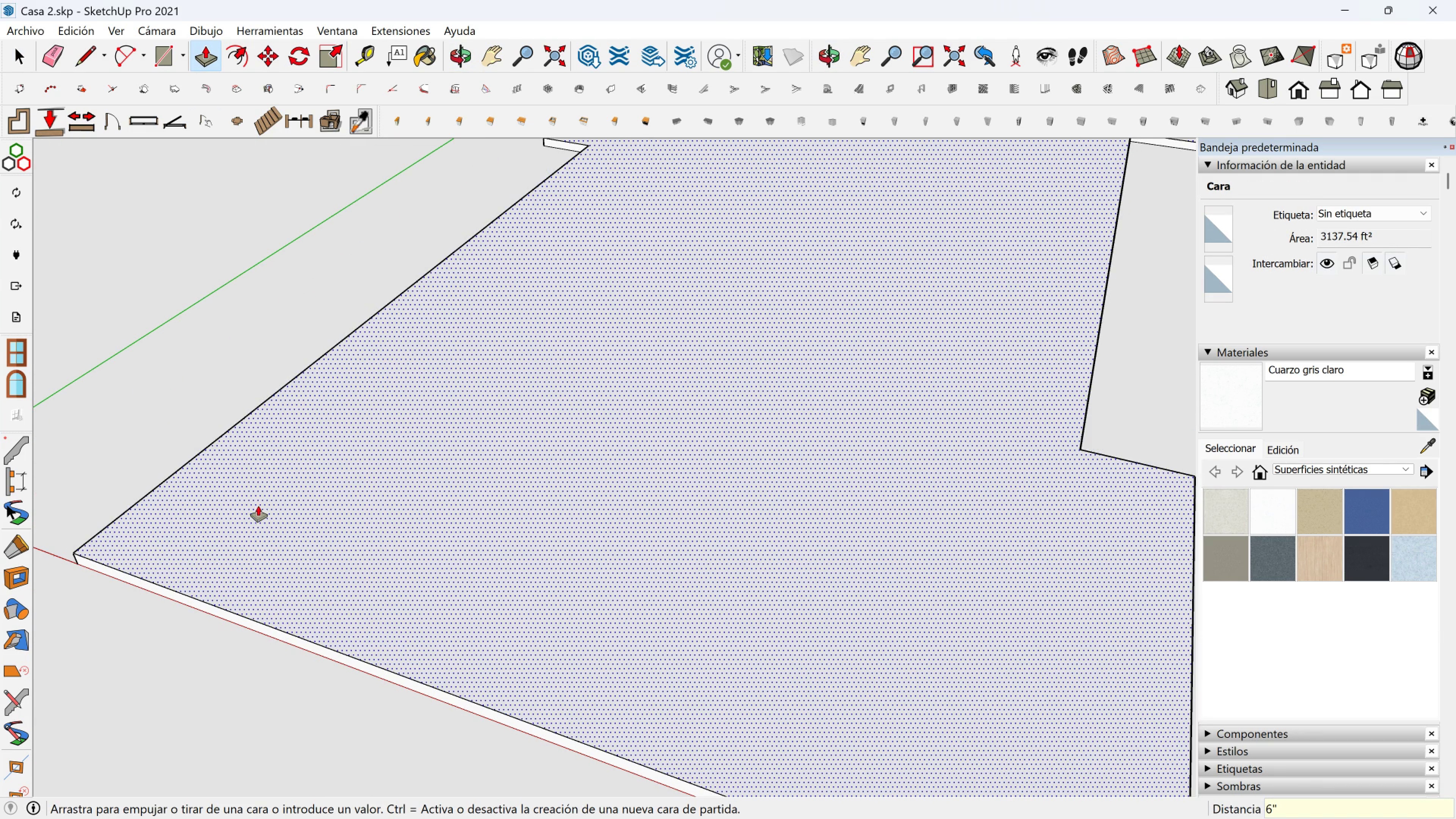 
key(Space)
 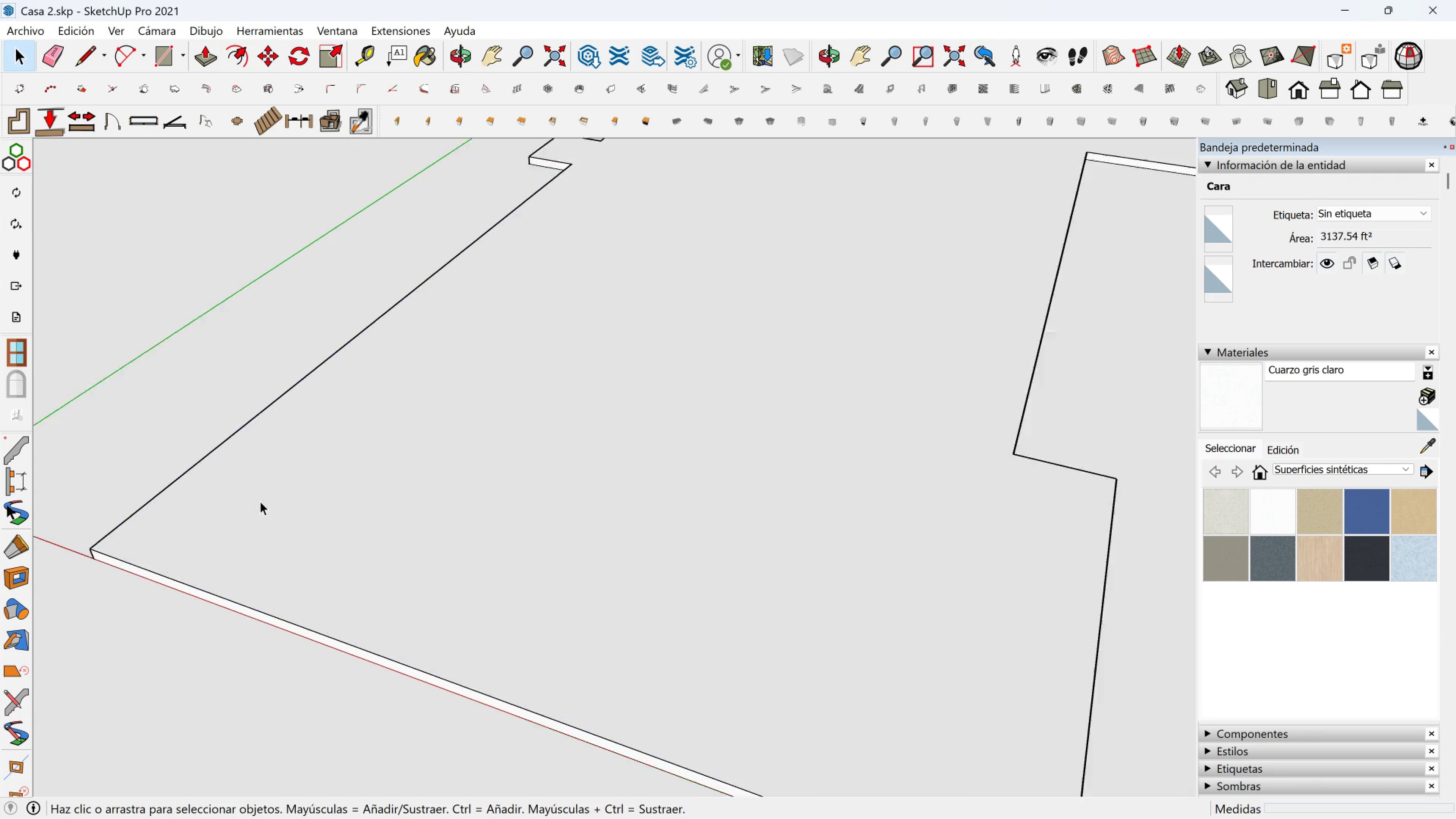 
scroll: coordinate [280, 488], scroll_direction: down, amount: 16.0